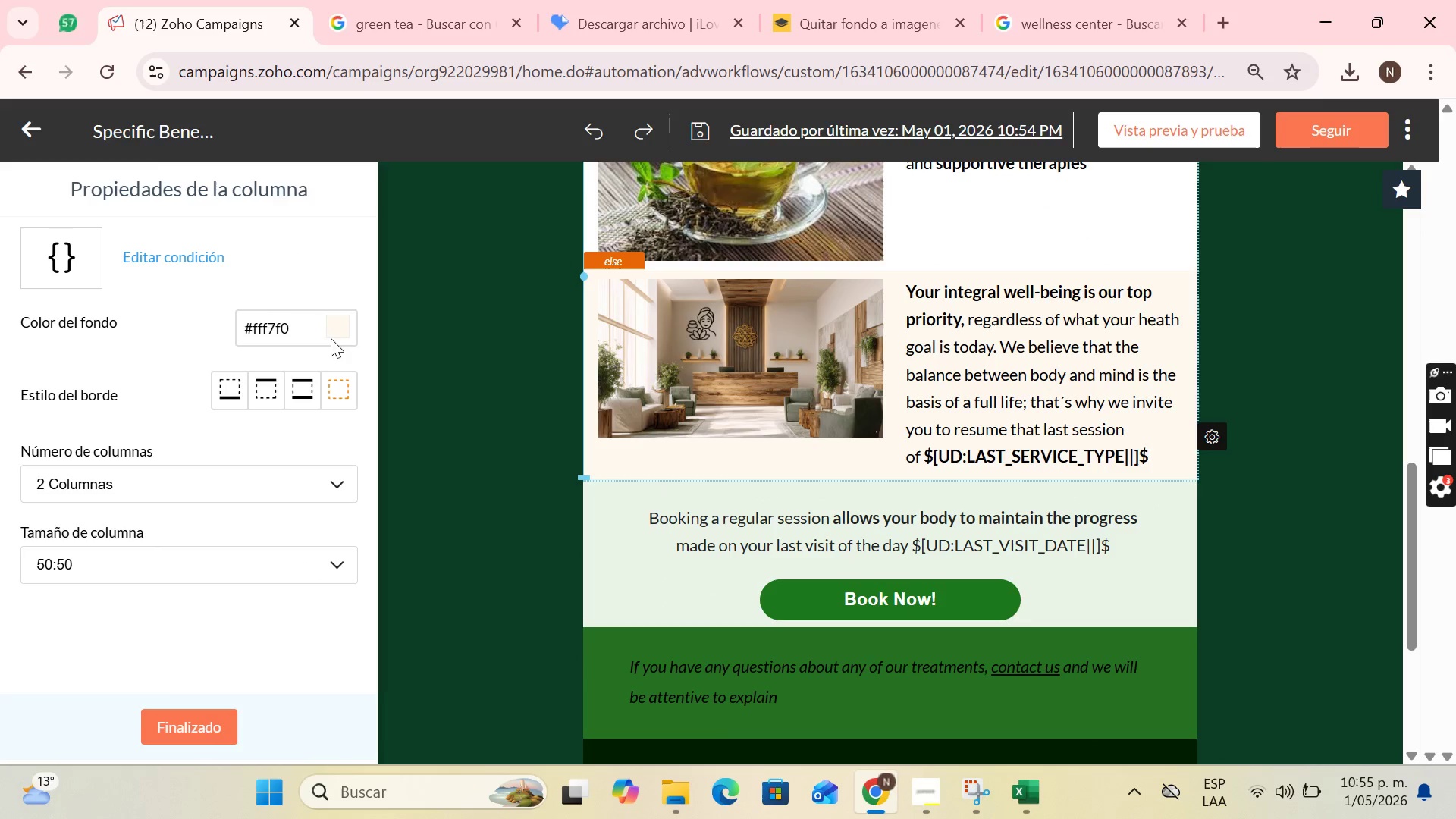 
left_click([331, 332])
 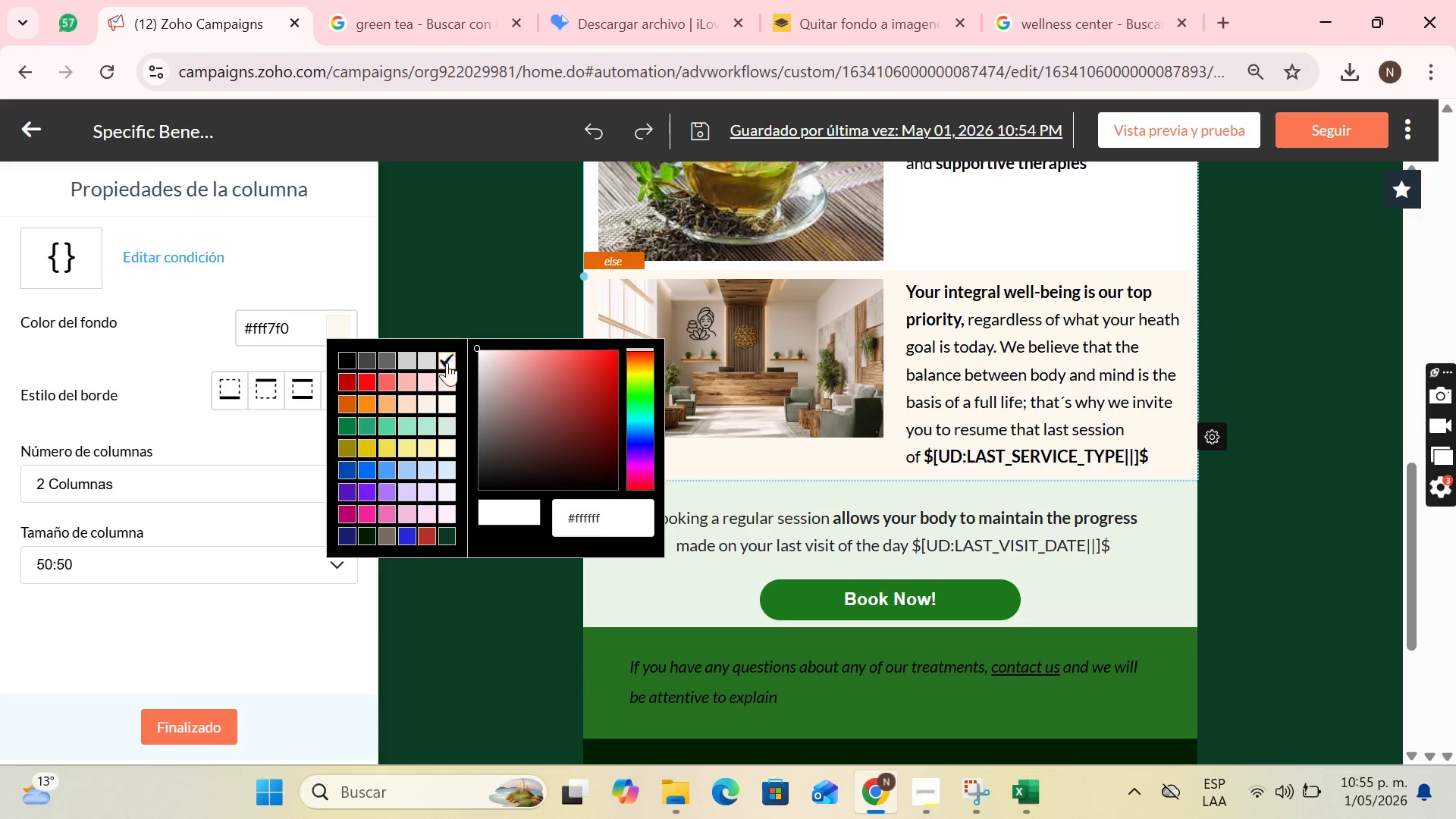 
left_click([438, 361])
 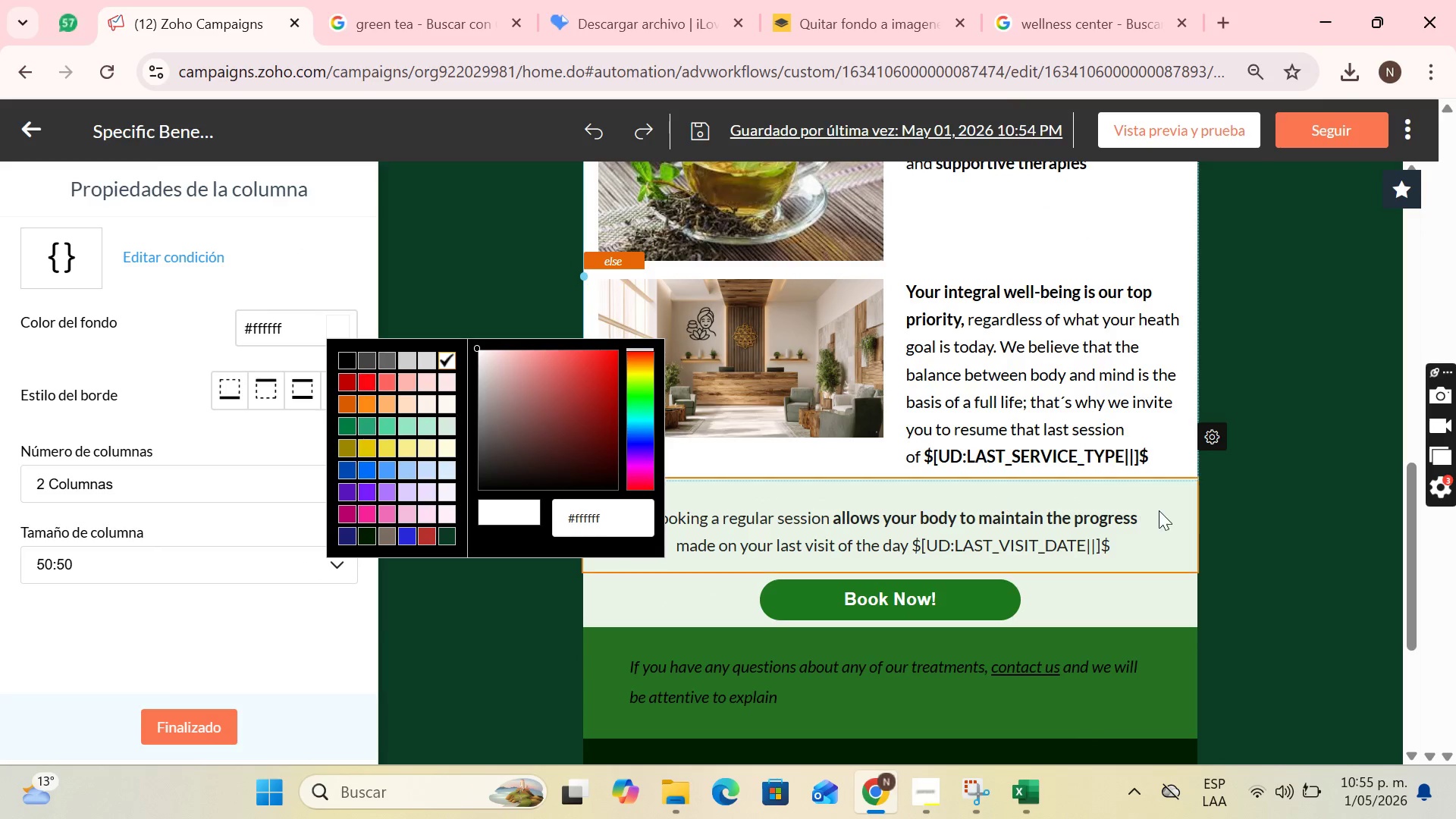 
scroll: coordinate [1162, 485], scroll_direction: up, amount: 2.0
 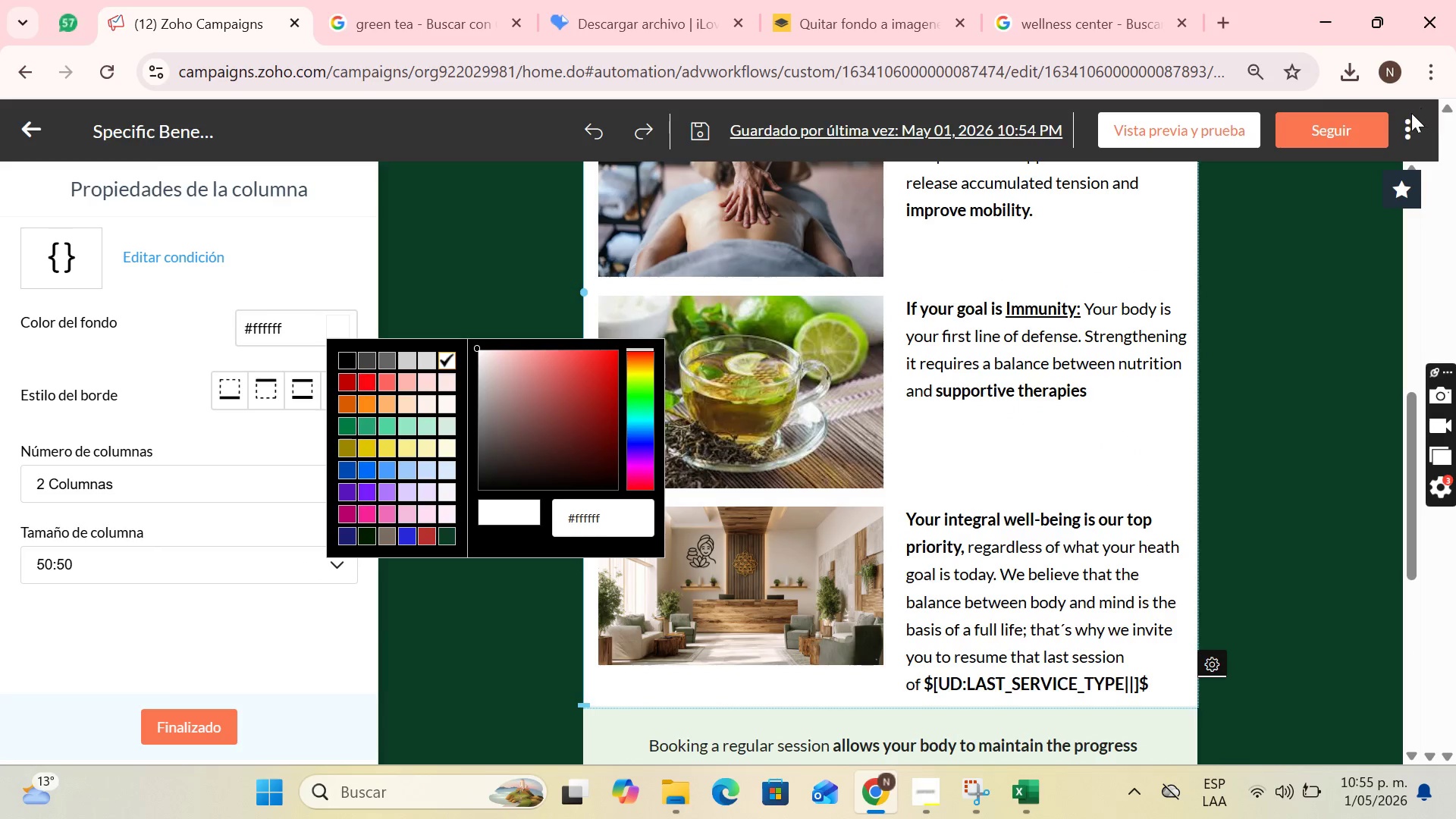 
left_click([1406, 124])
 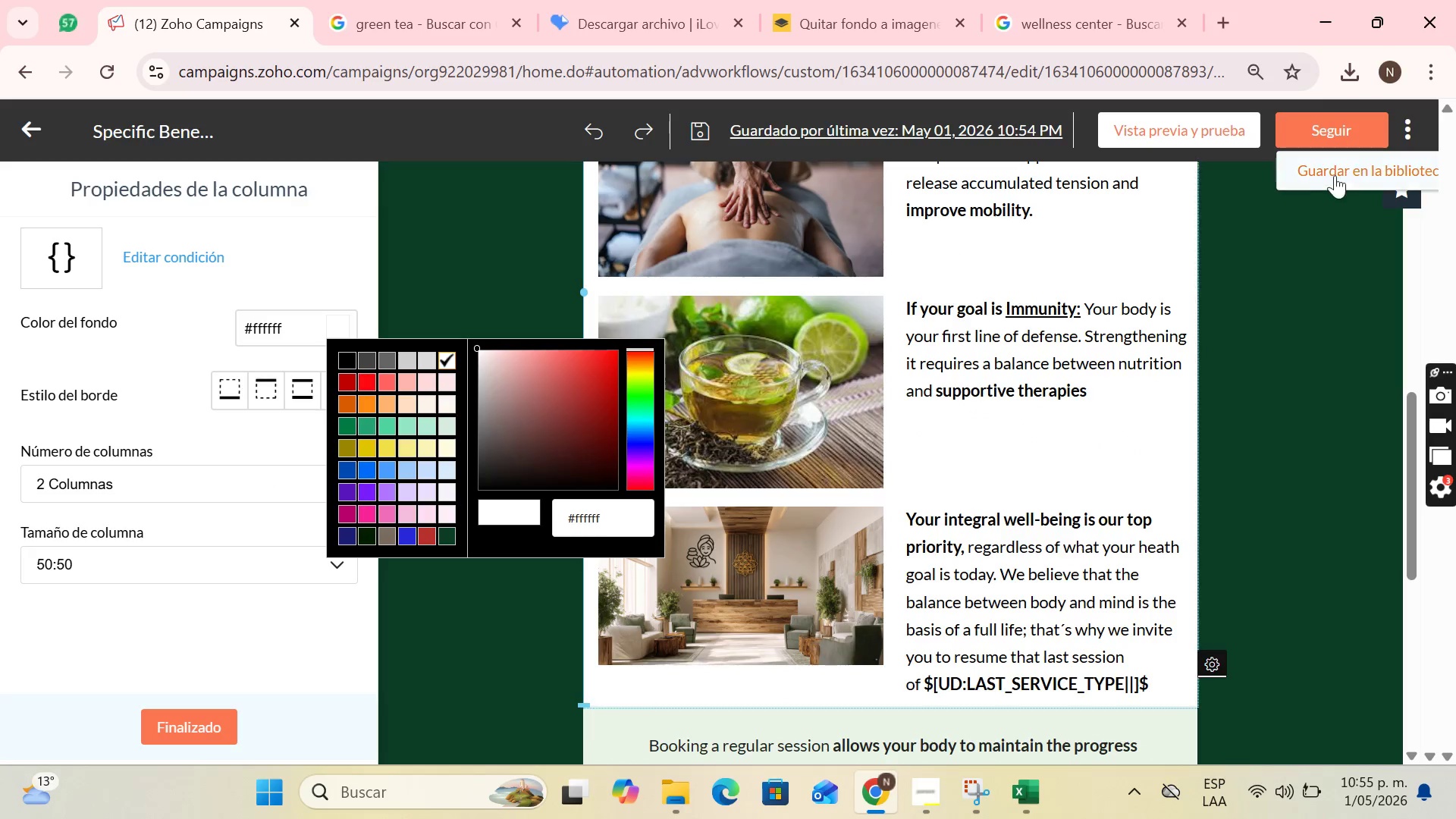 
left_click([1327, 175])
 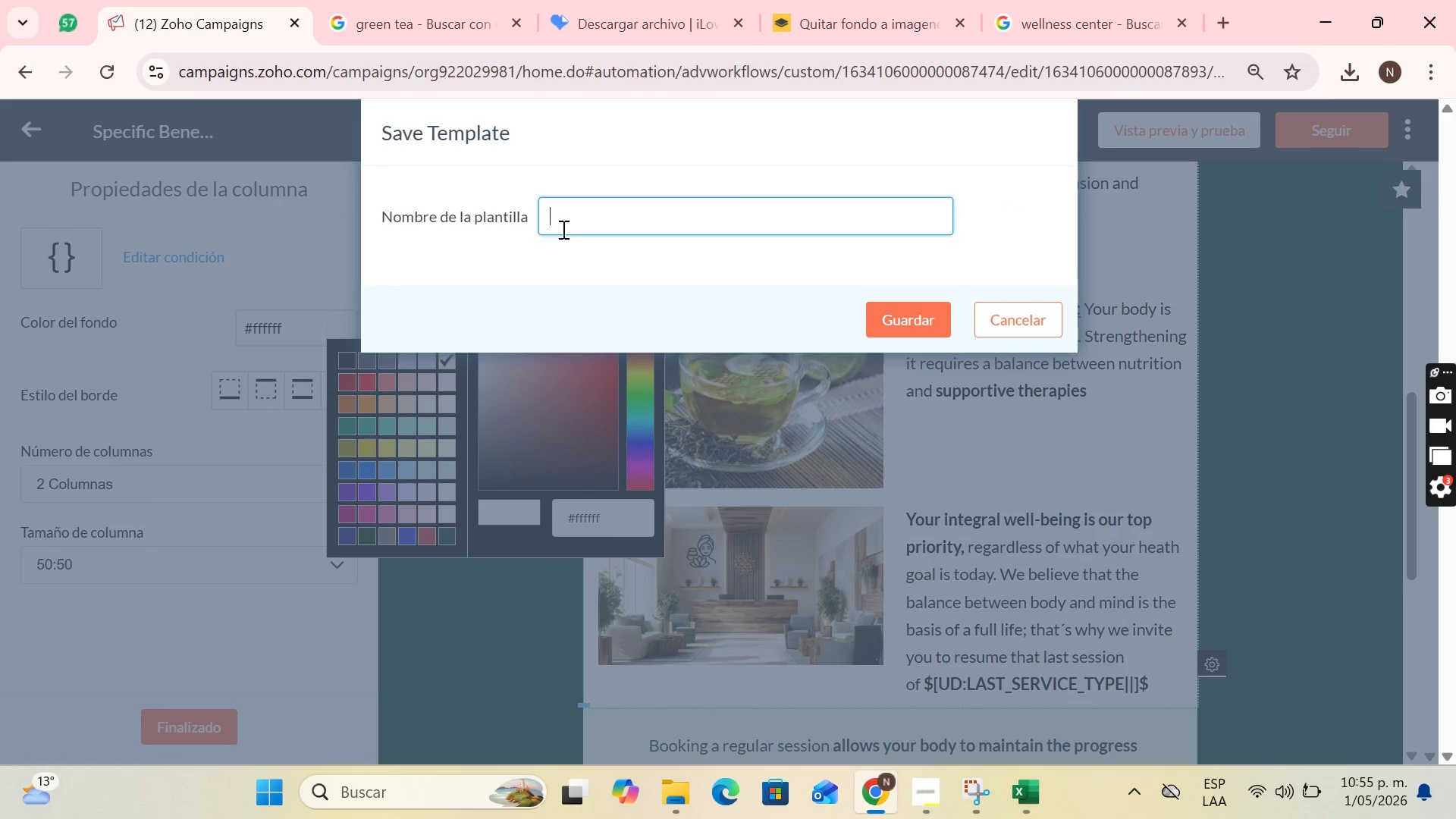 
type(template dinamic)
 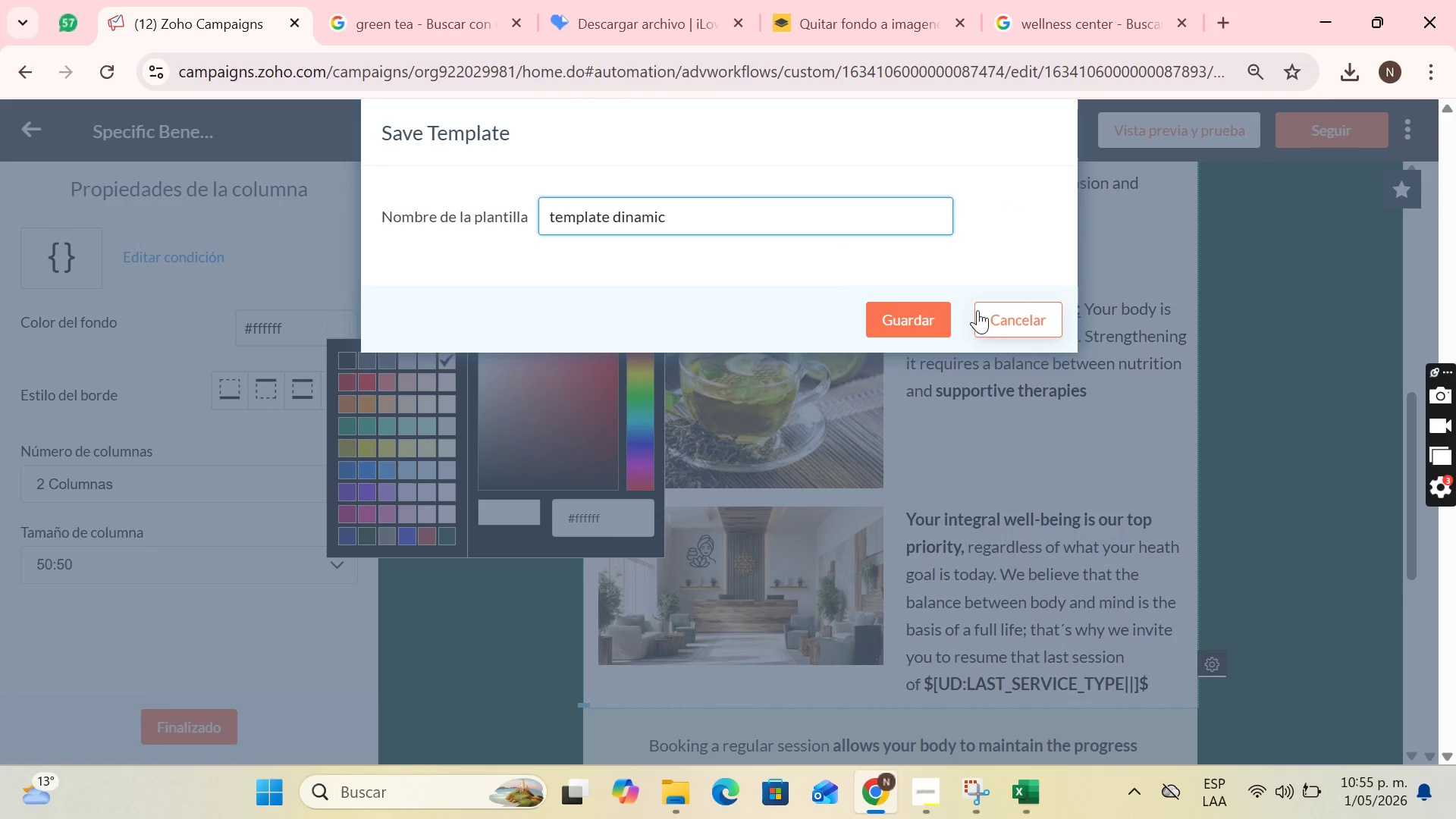 
left_click([926, 315])
 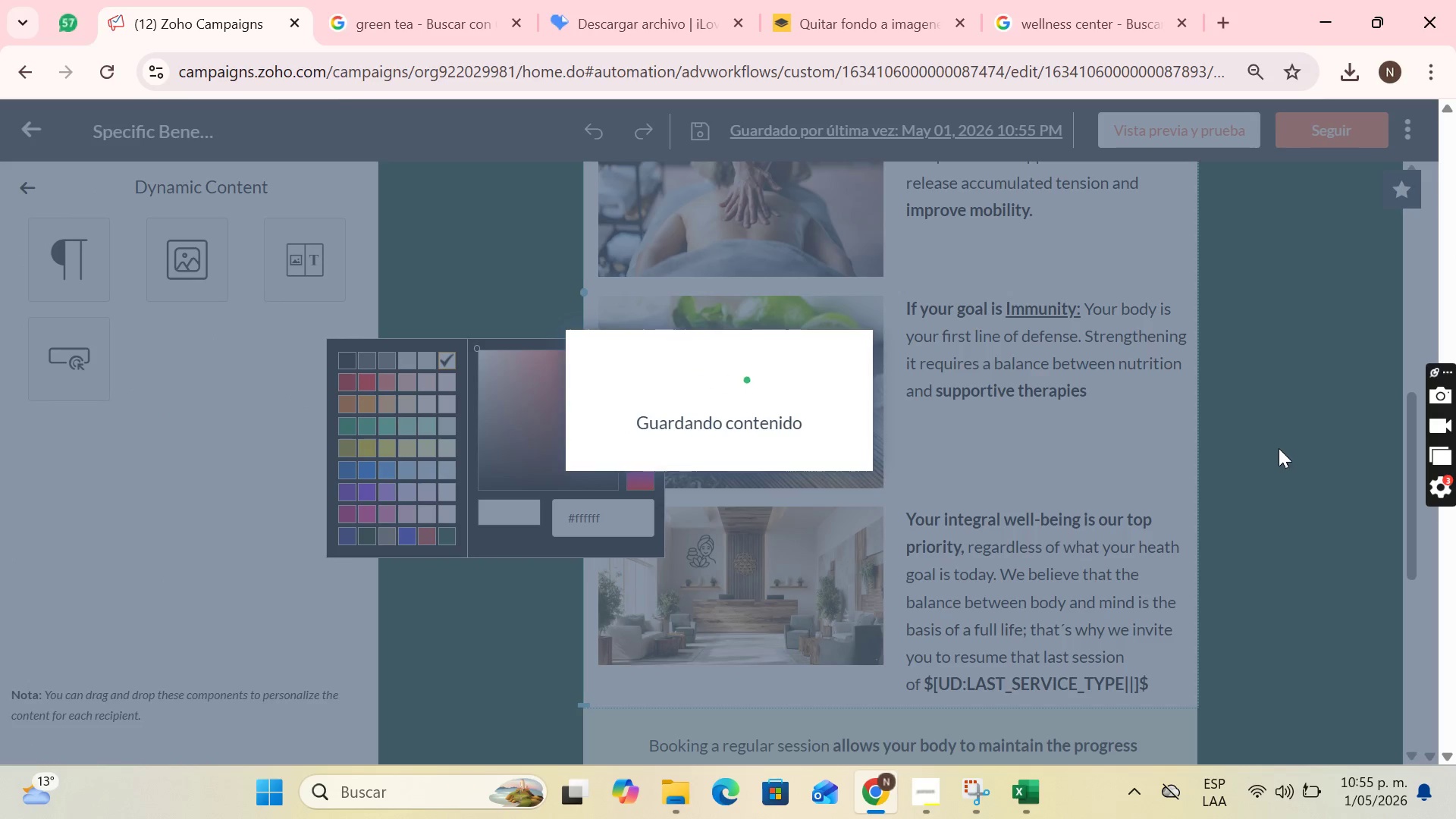 
left_click([1294, 431])
 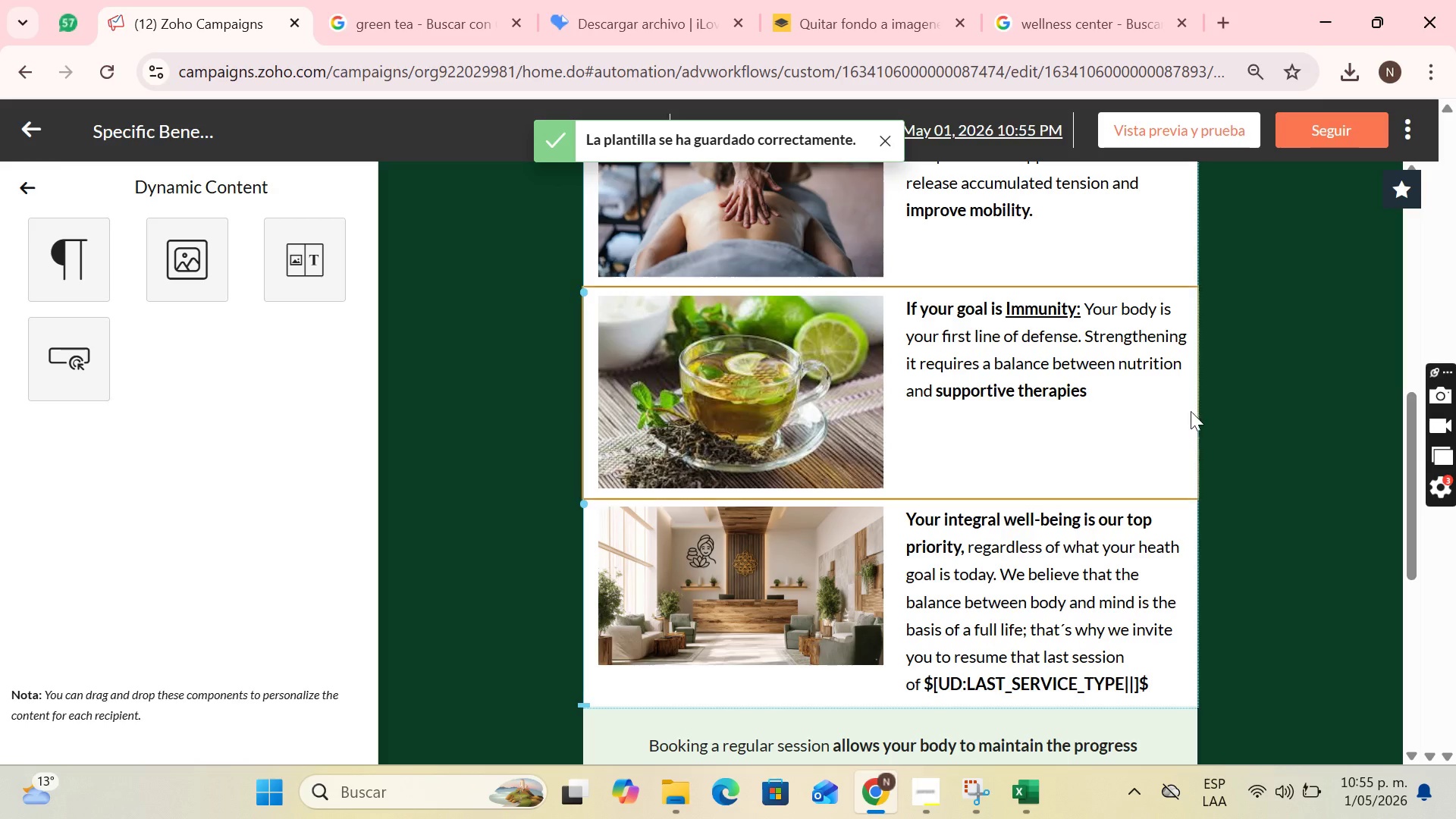 
scroll: coordinate [1178, 407], scroll_direction: up, amount: 9.0
 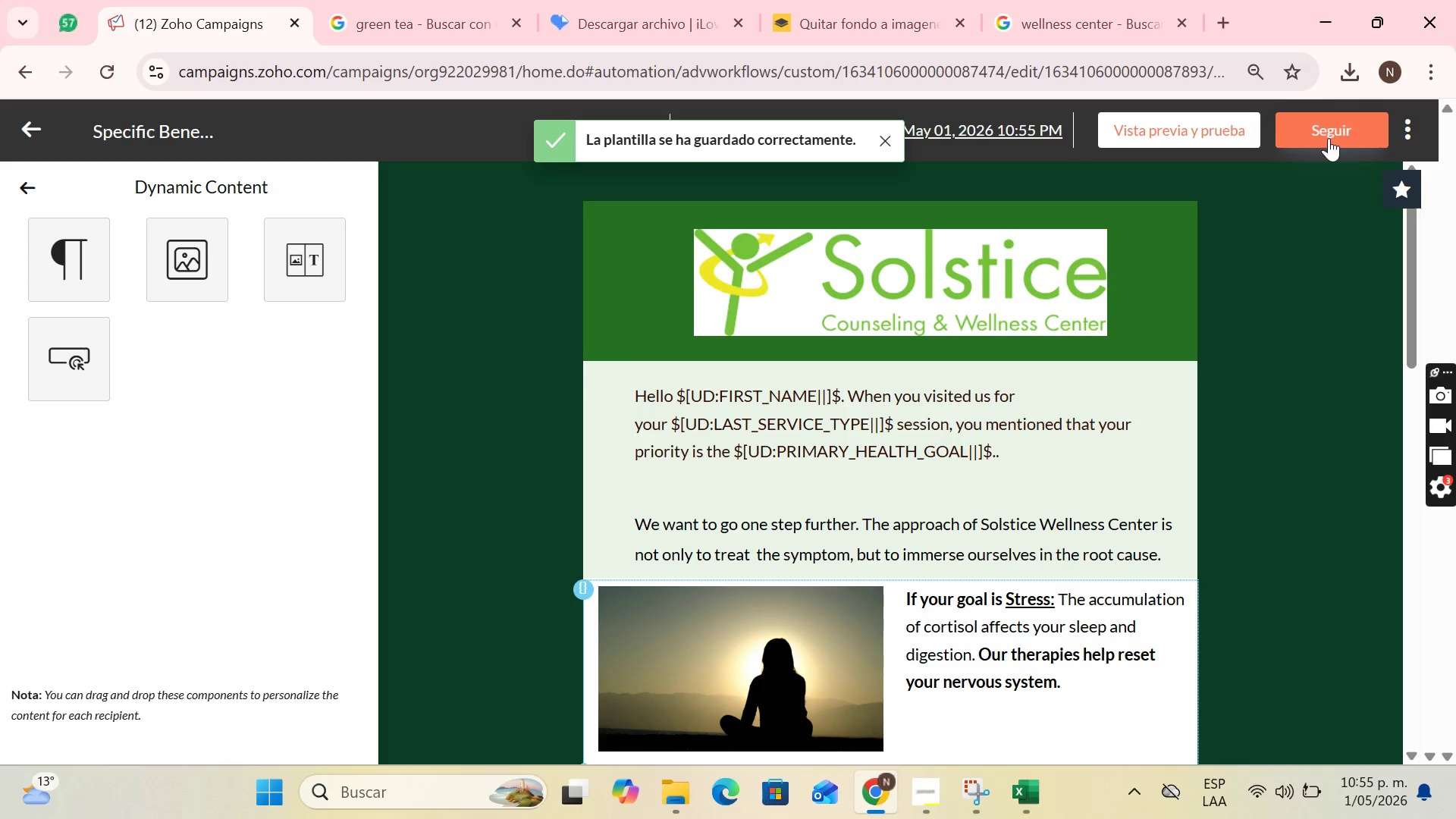 
left_click([1329, 138])
 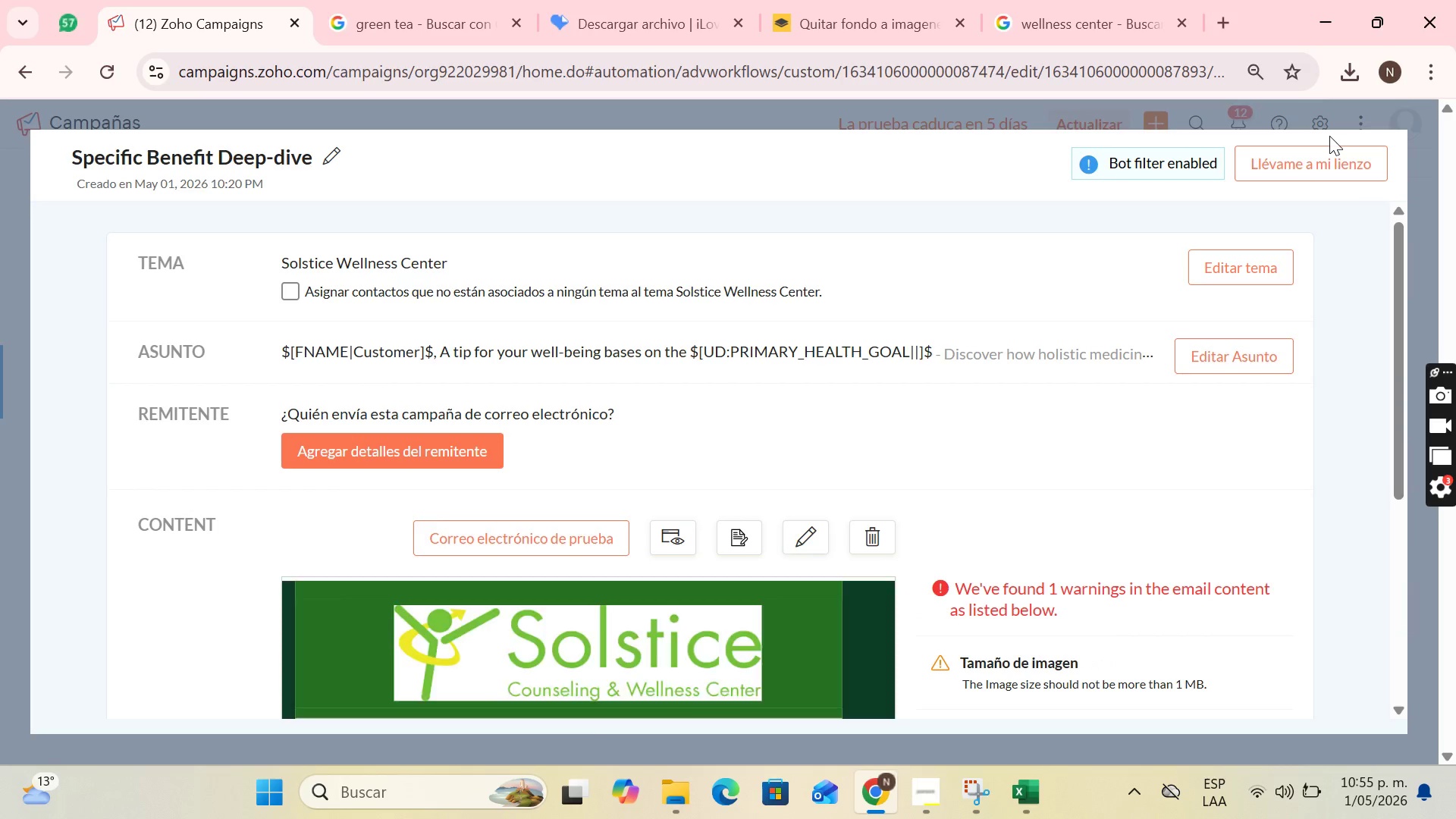 
scroll: coordinate [738, 527], scroll_direction: down, amount: 6.0
 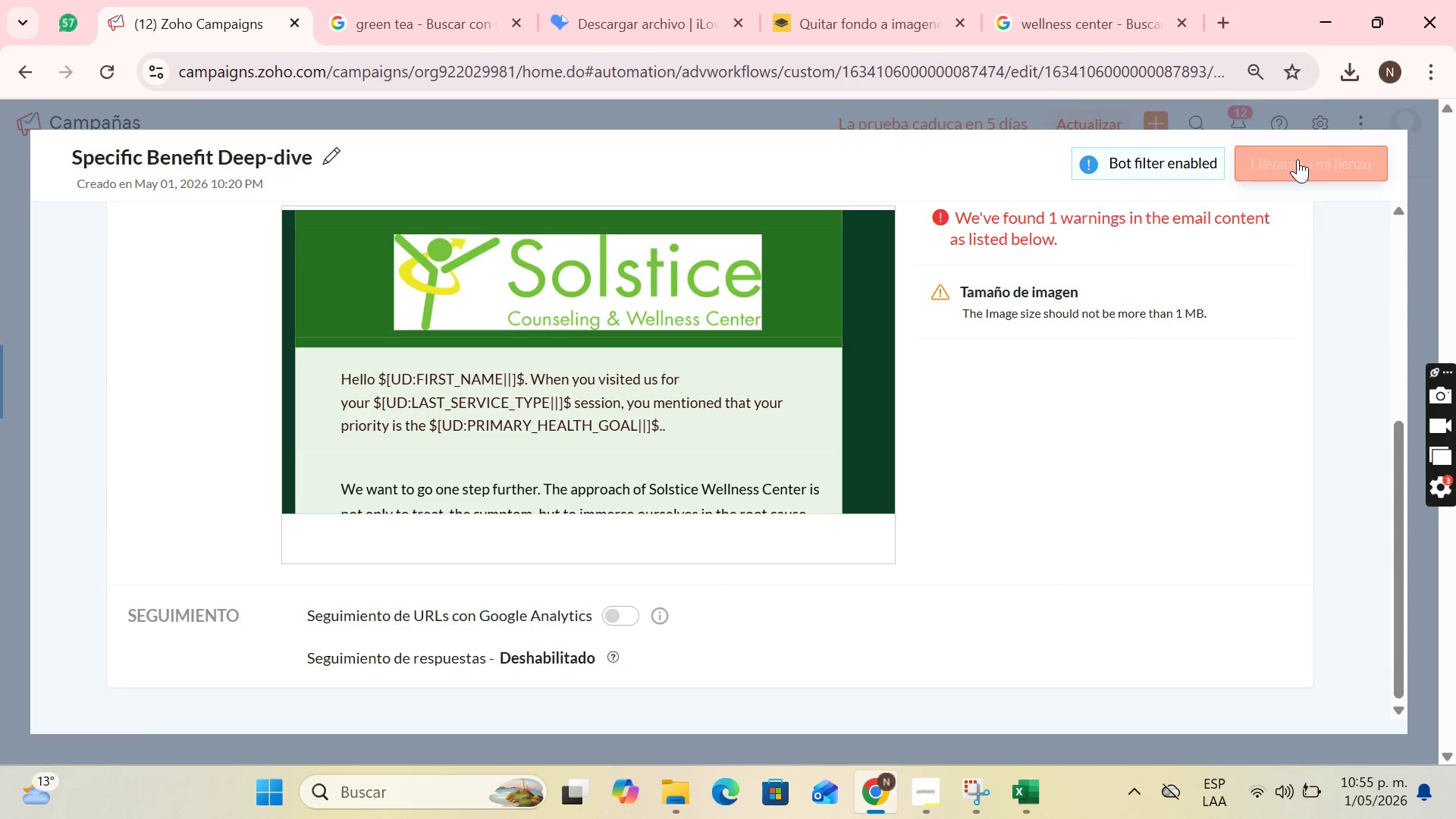 
left_click([1298, 160])
 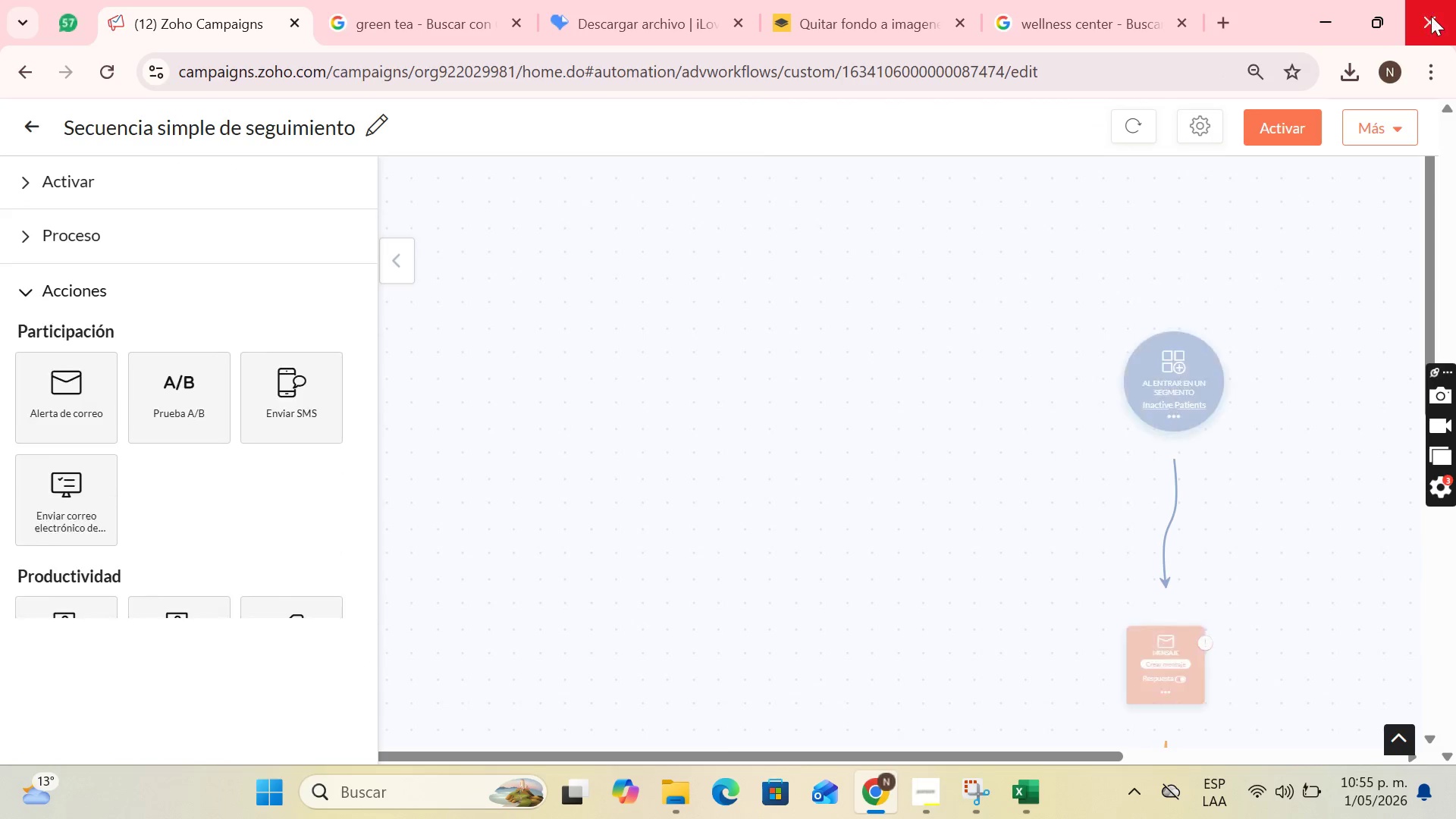 
scroll: coordinate [1065, 478], scroll_direction: down, amount: 9.0
 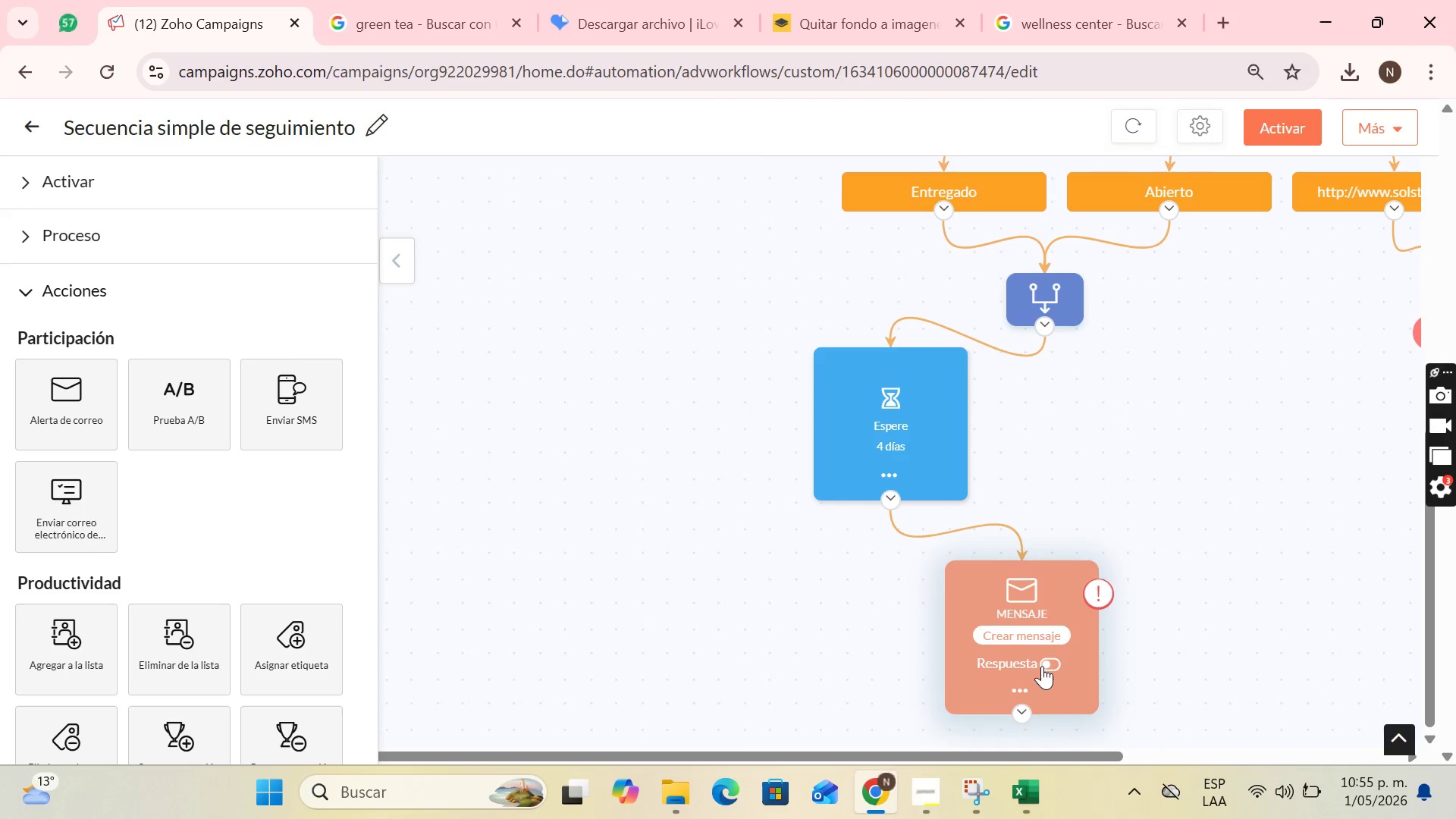 
left_click([1042, 666])
 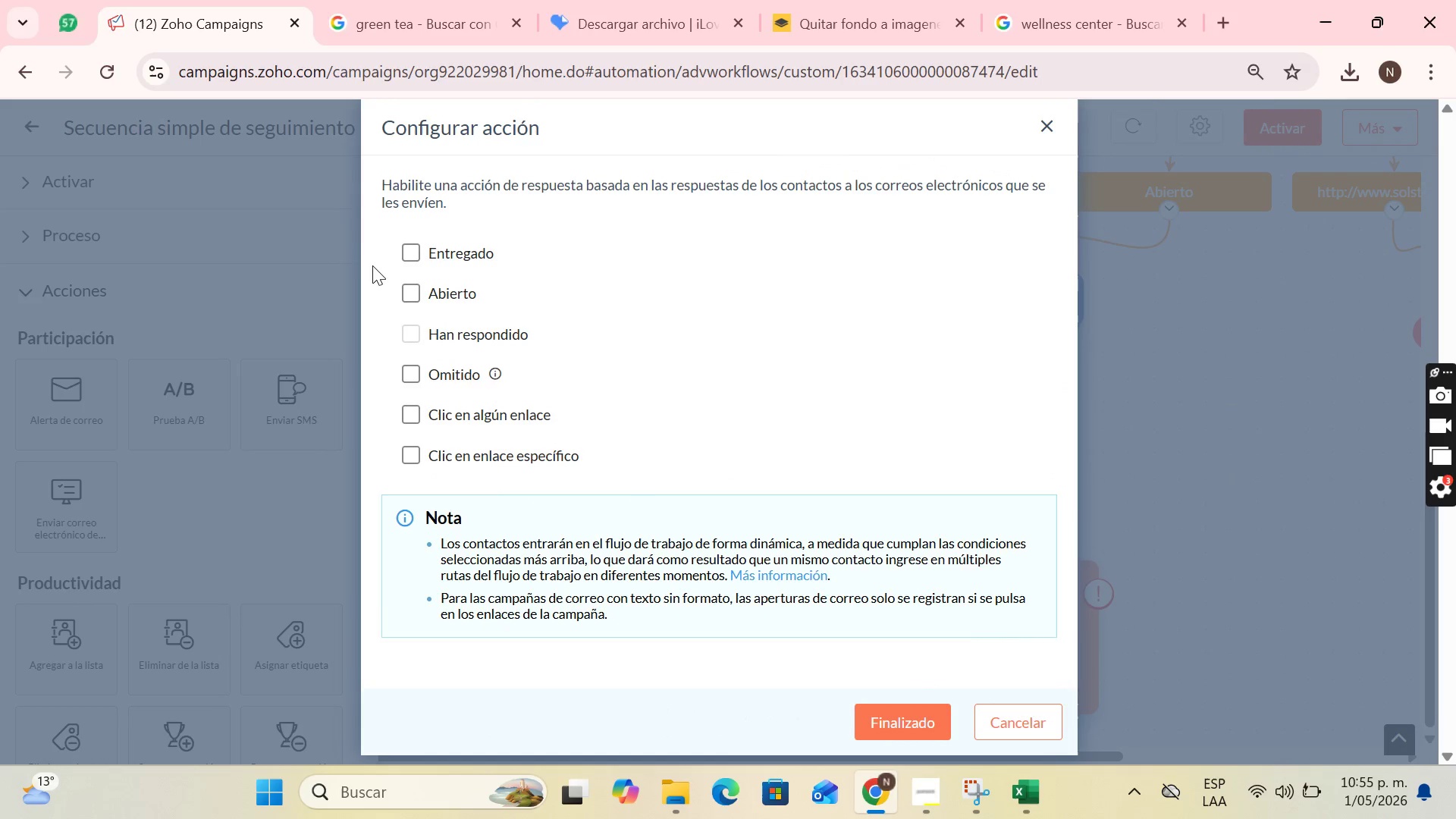 
left_click([409, 254])
 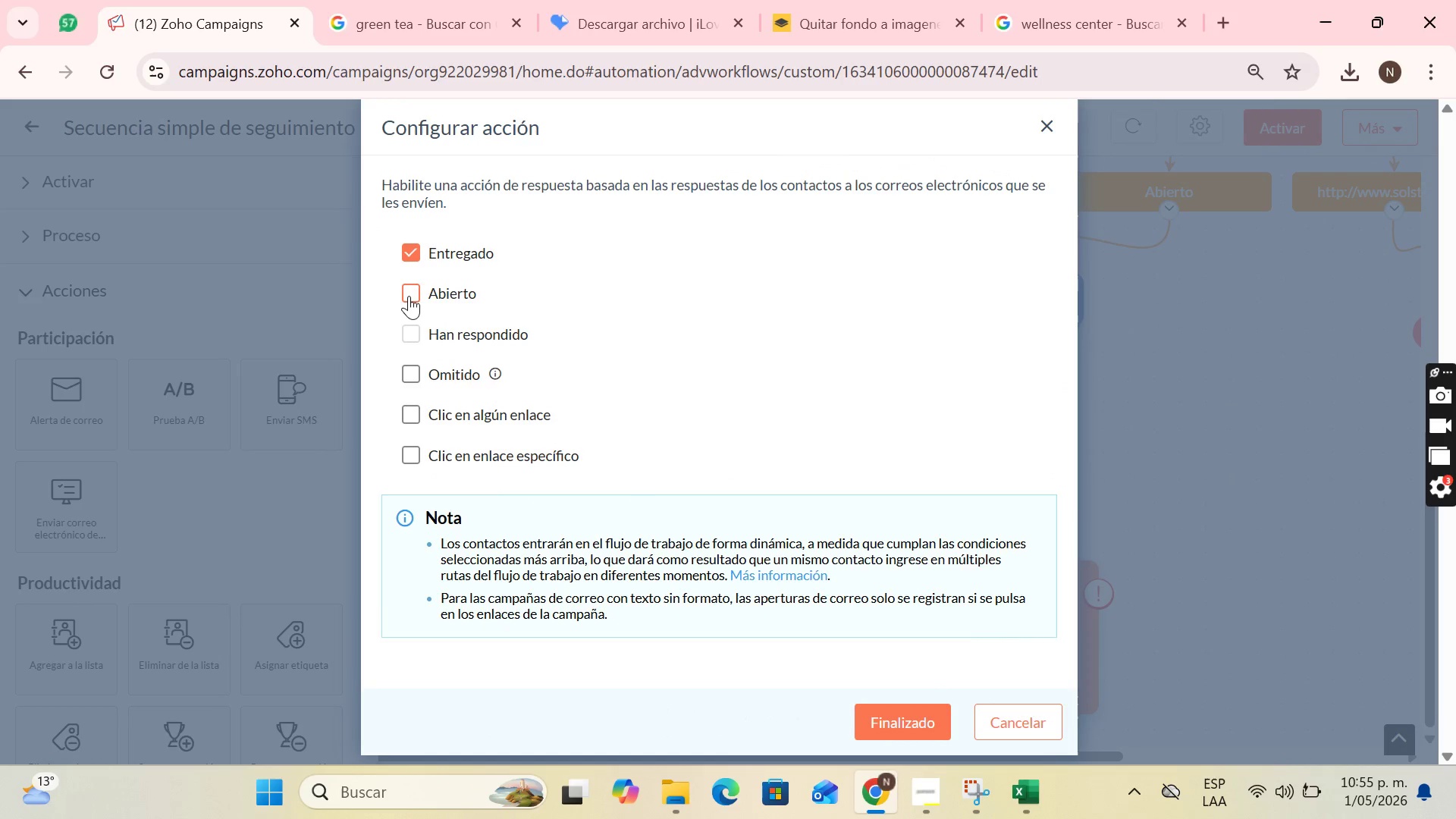 
left_click([409, 296])
 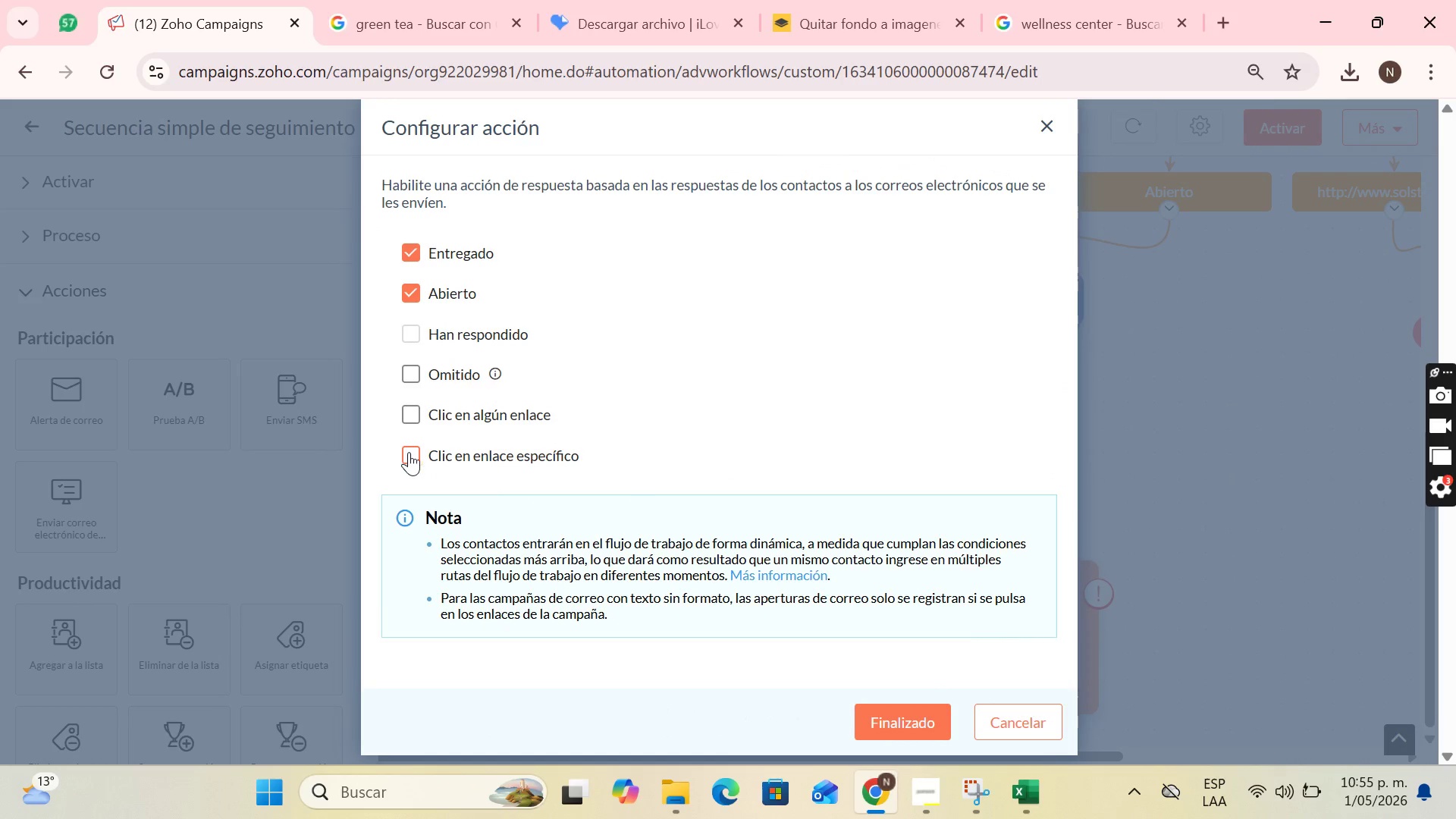 
left_click([409, 452])
 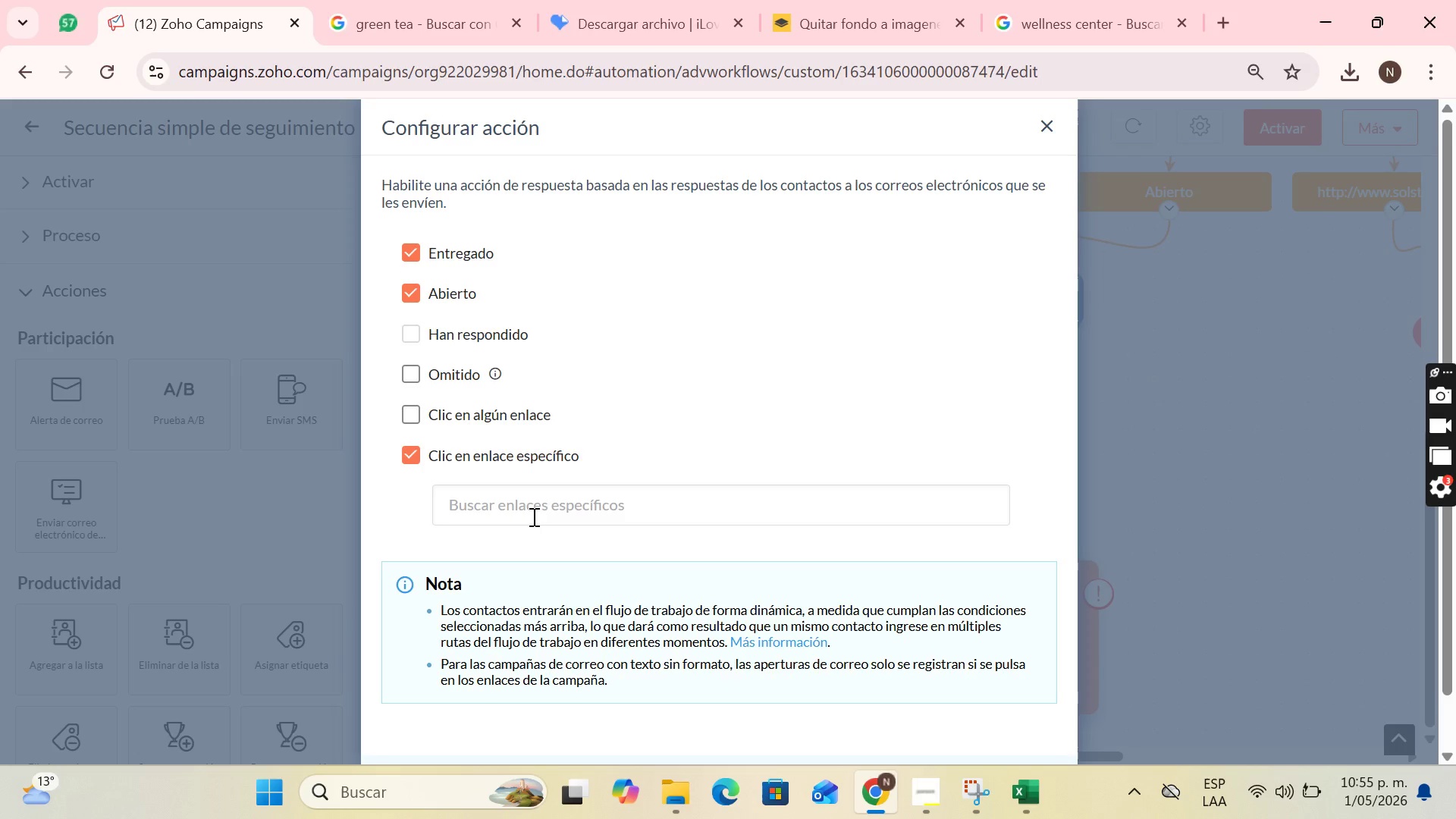 
left_click([532, 516])
 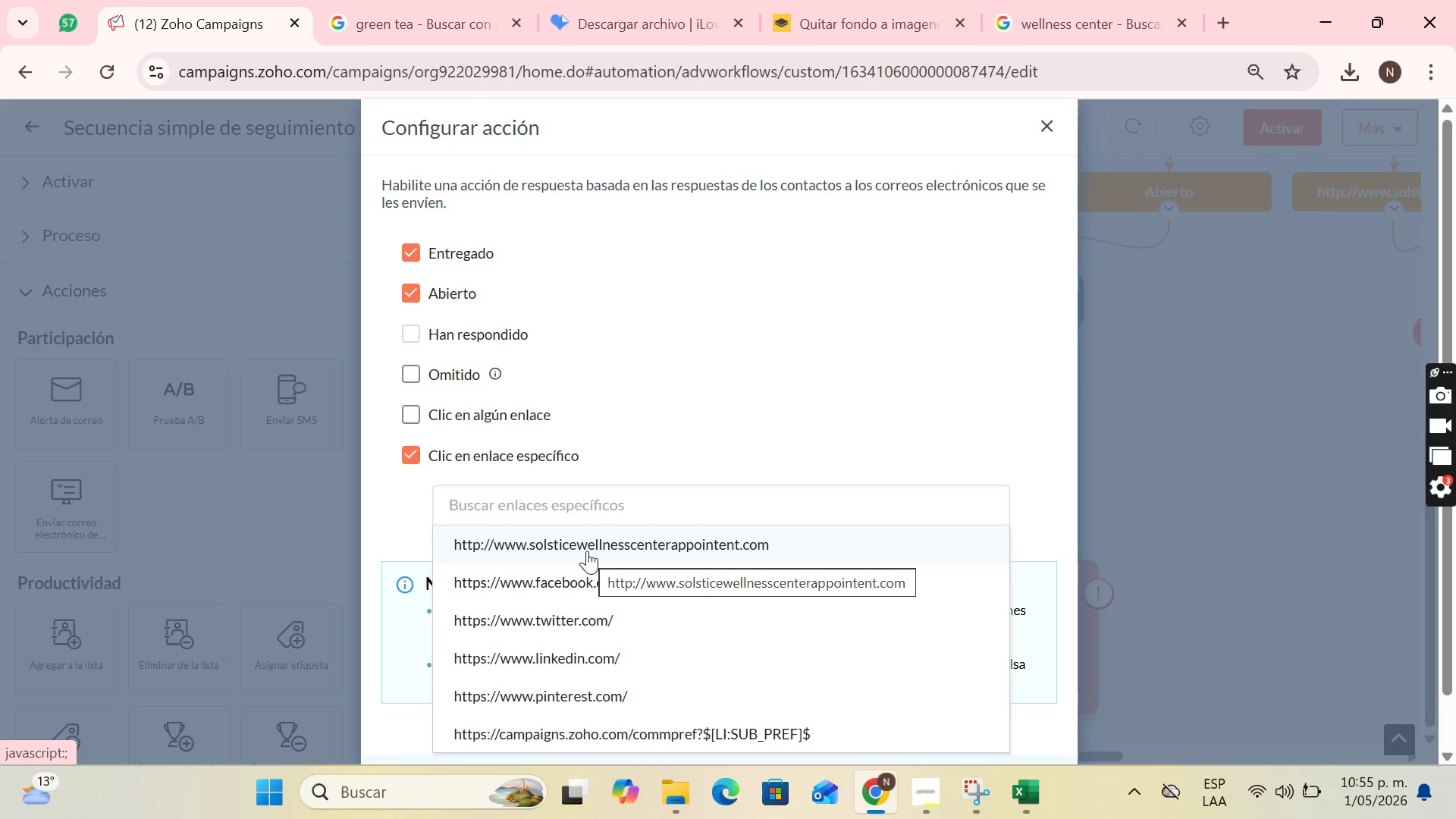 
left_click([587, 551])
 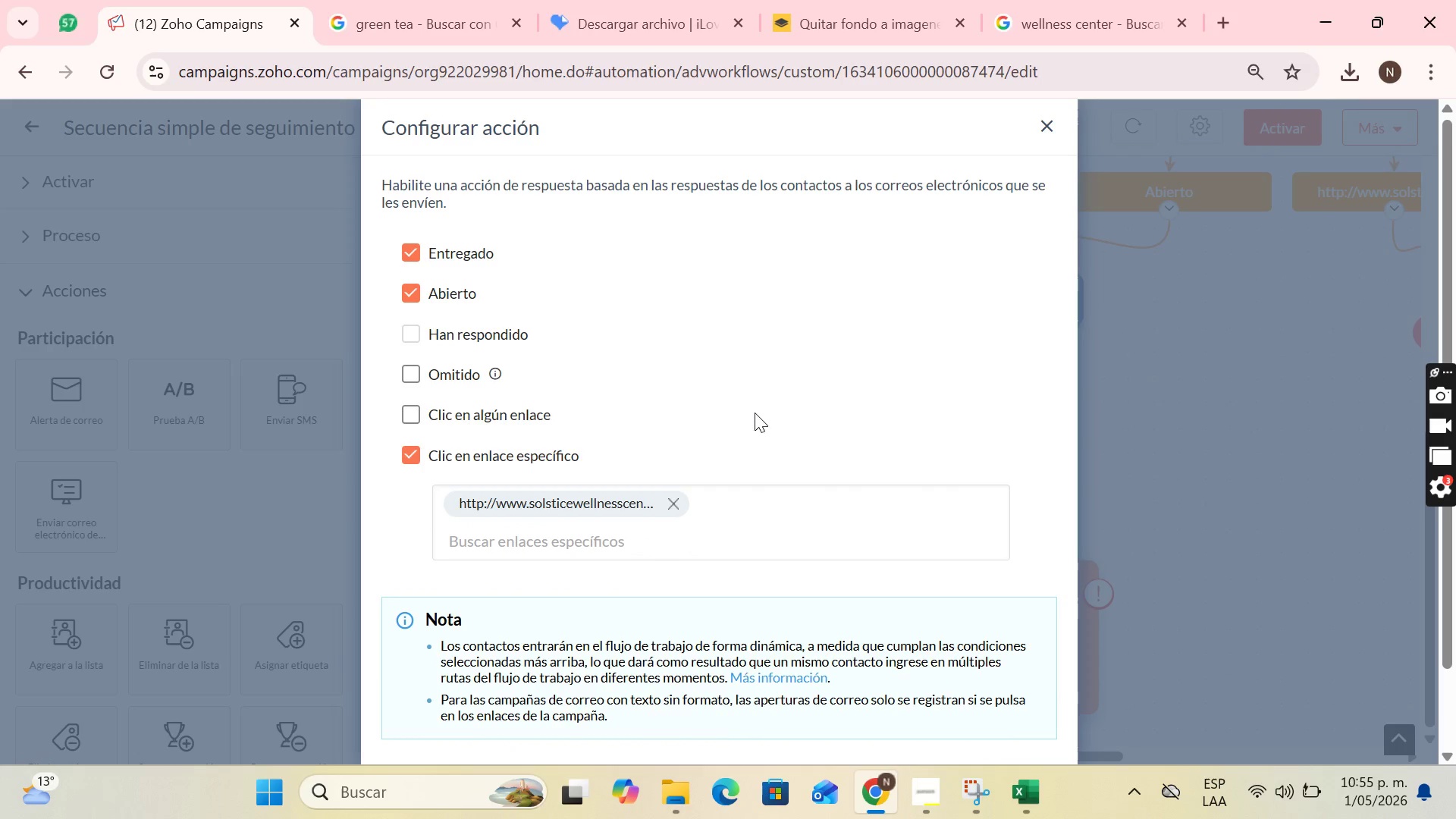 
scroll: coordinate [760, 422], scroll_direction: down, amount: 4.0
 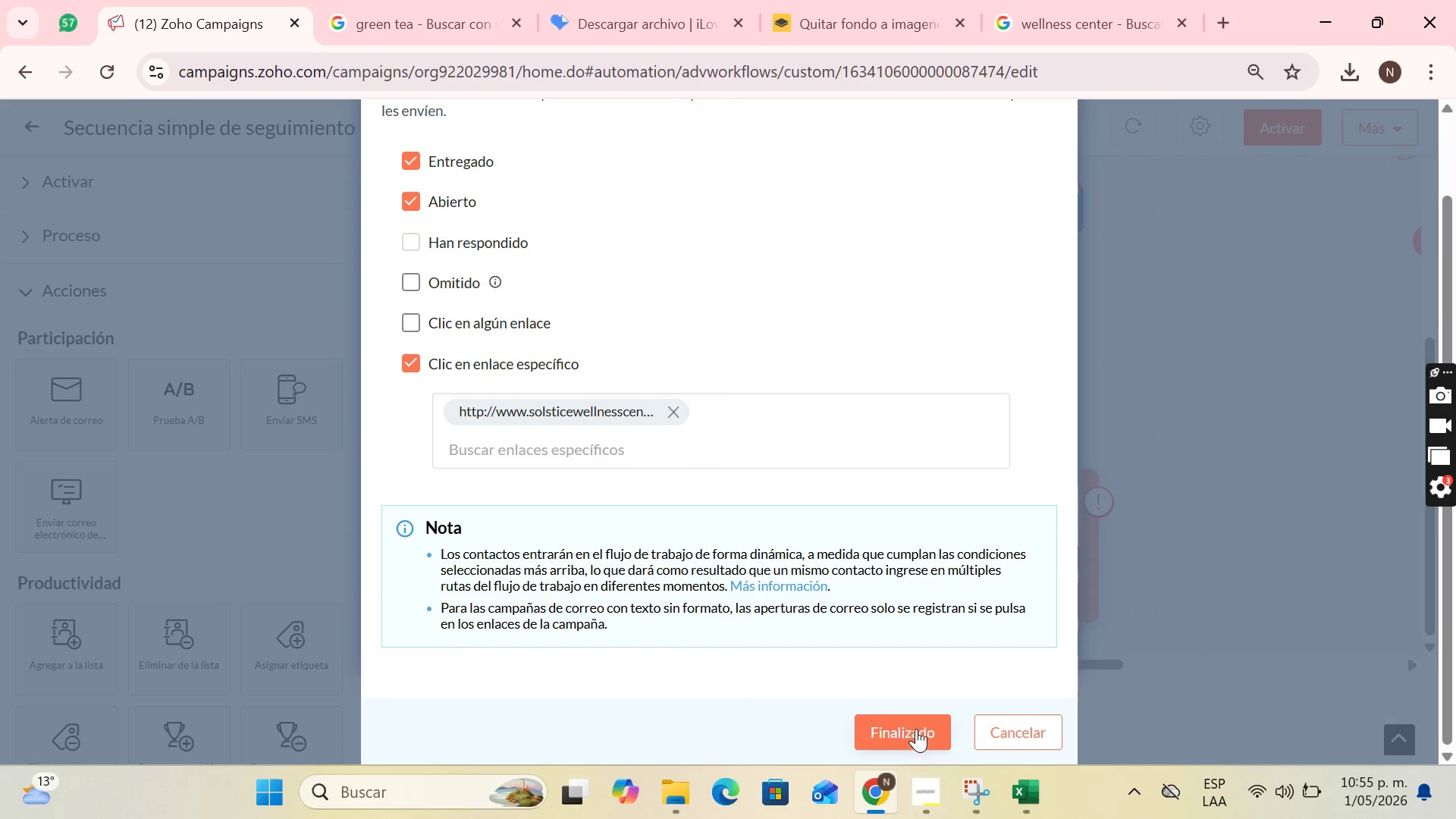 
left_click([915, 728])
 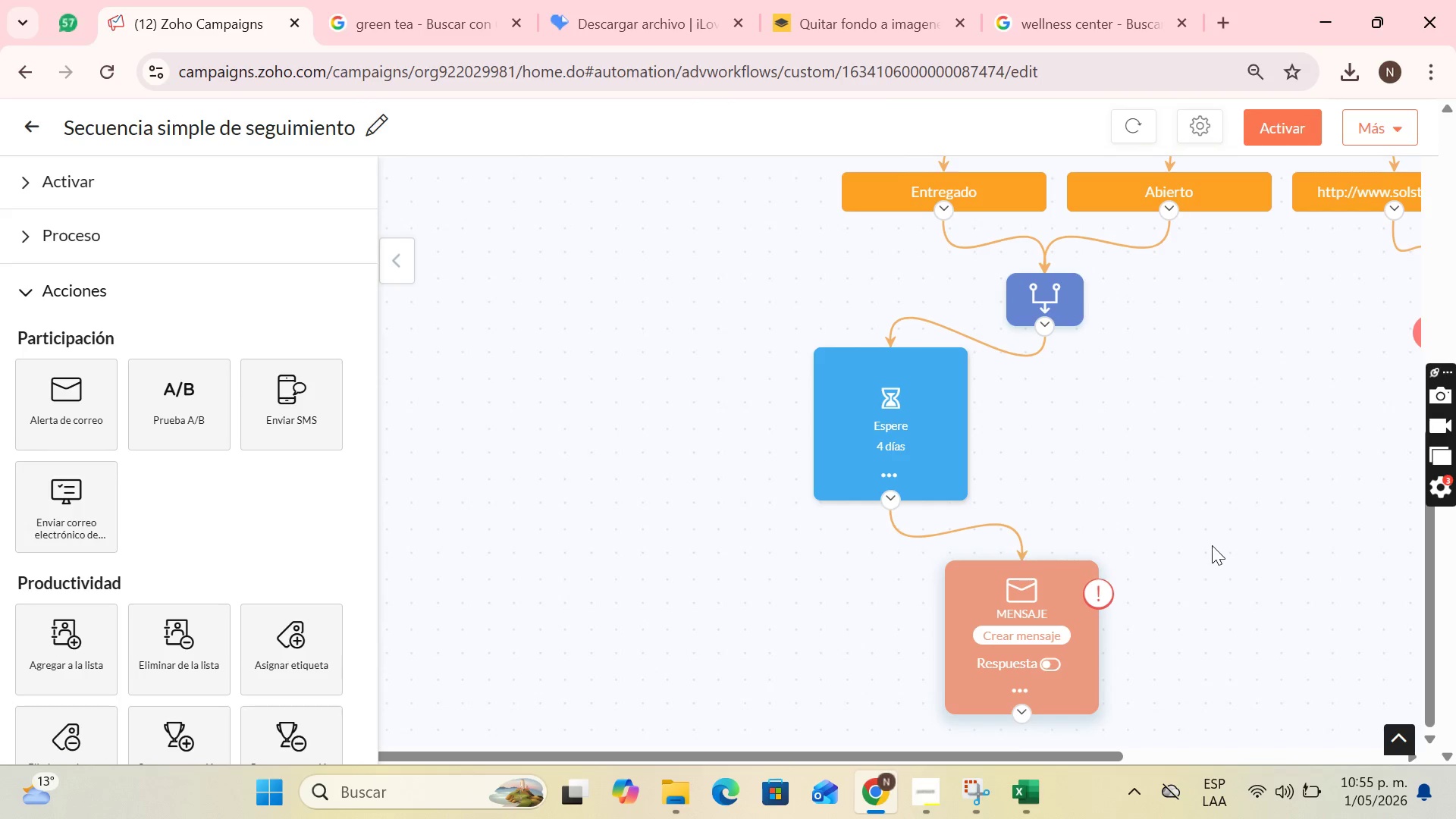 
scroll: coordinate [1222, 522], scroll_direction: up, amount: 1.0
 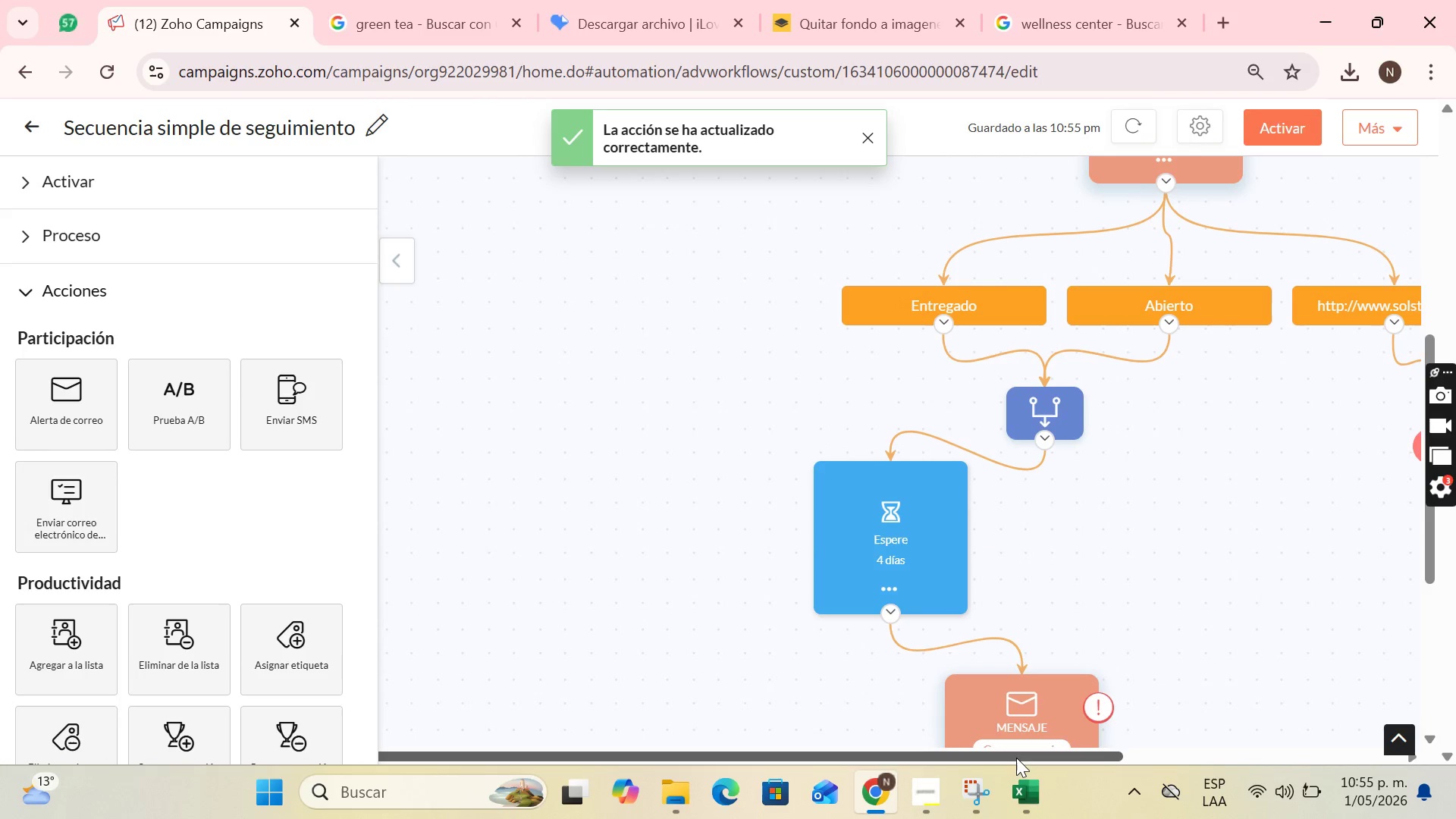 
left_click_drag(start_coordinate=[1017, 756], to_coordinate=[1120, 739])
 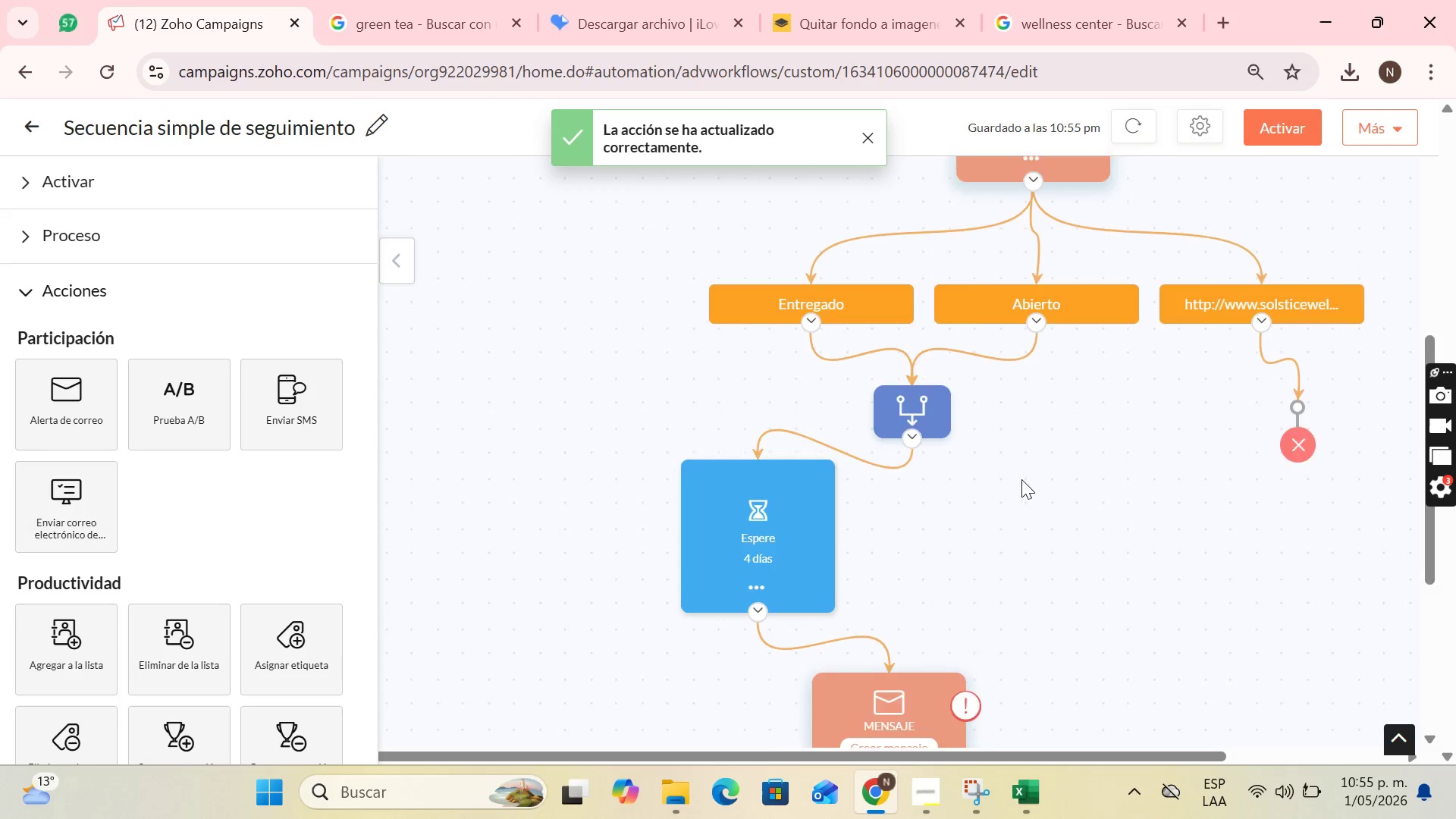 
scroll: coordinate [947, 489], scroll_direction: down, amount: 6.0
 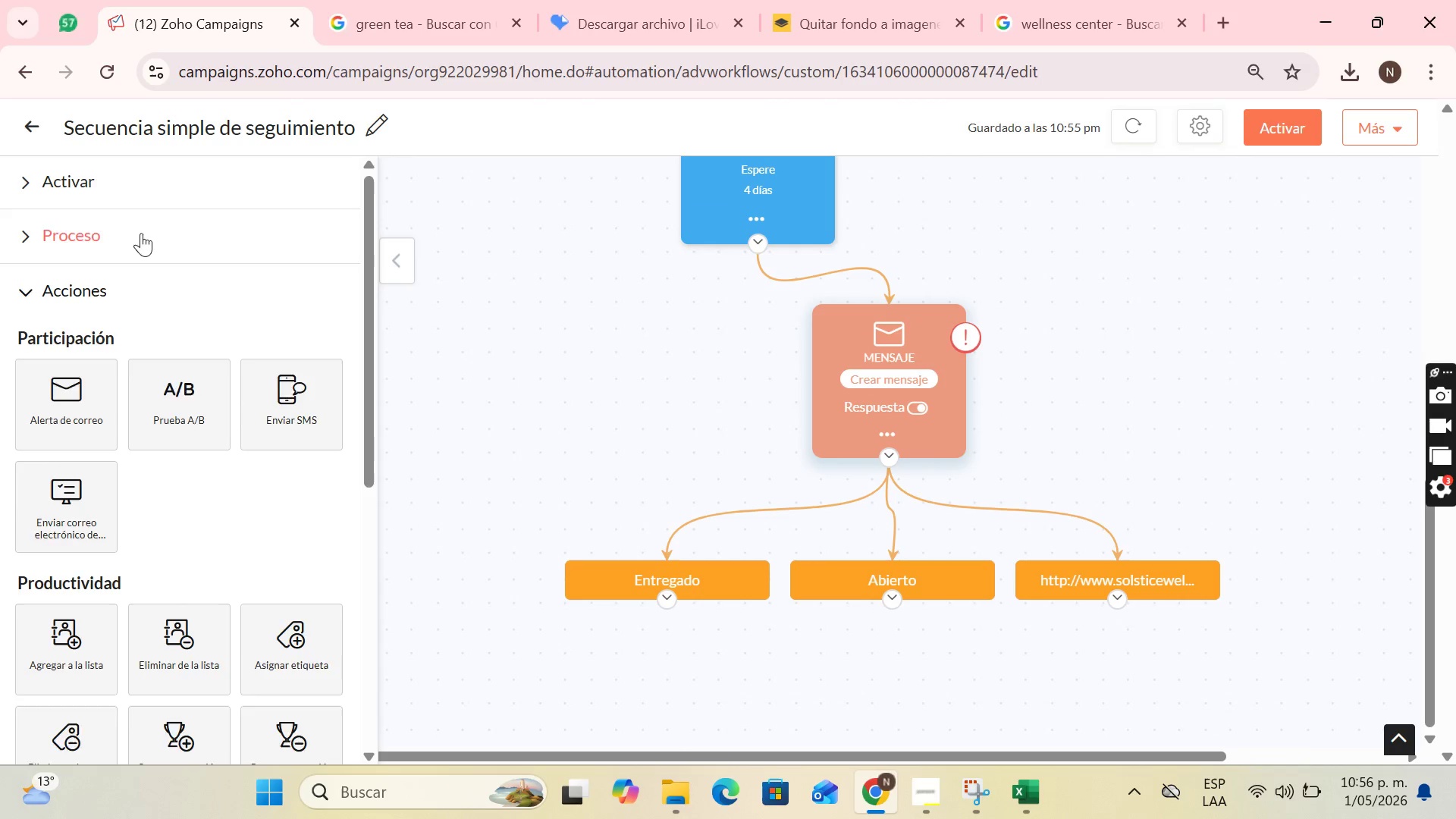 
left_click_drag(start_coordinate=[180, 345], to_coordinate=[705, 697])
 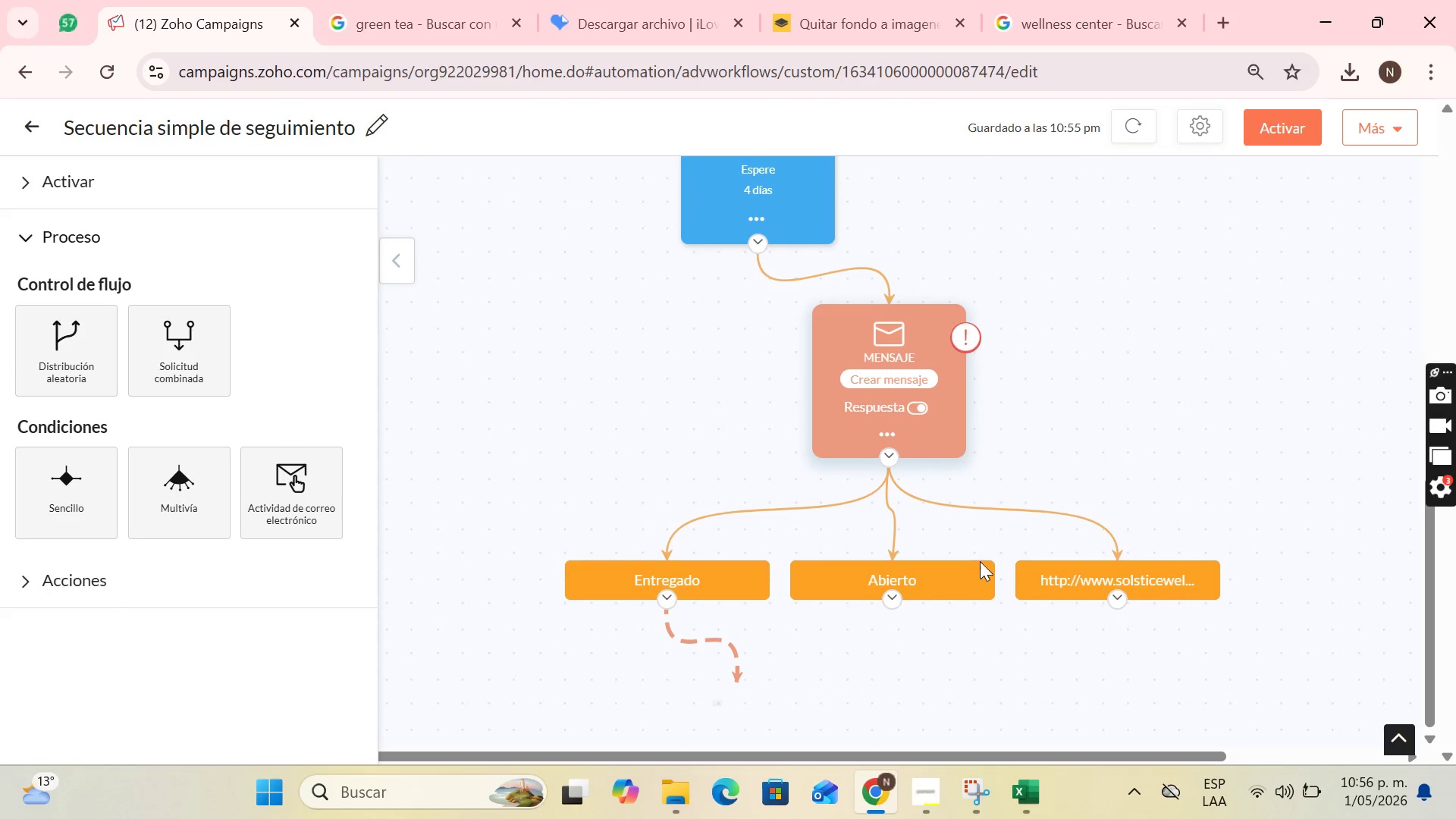 
scroll: coordinate [980, 561], scroll_direction: down, amount: 3.0
 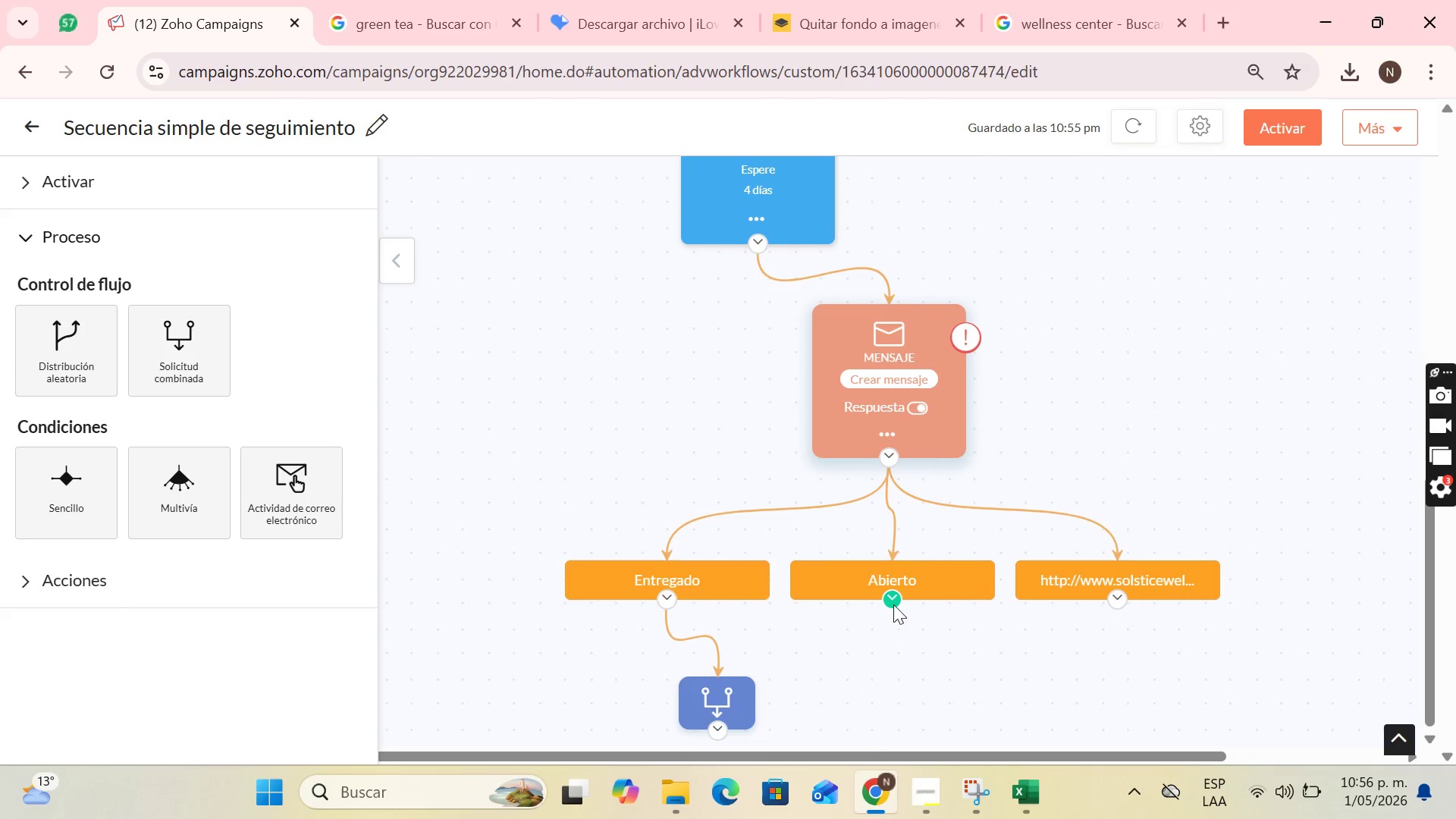 
left_click_drag(start_coordinate=[893, 604], to_coordinate=[715, 680])
 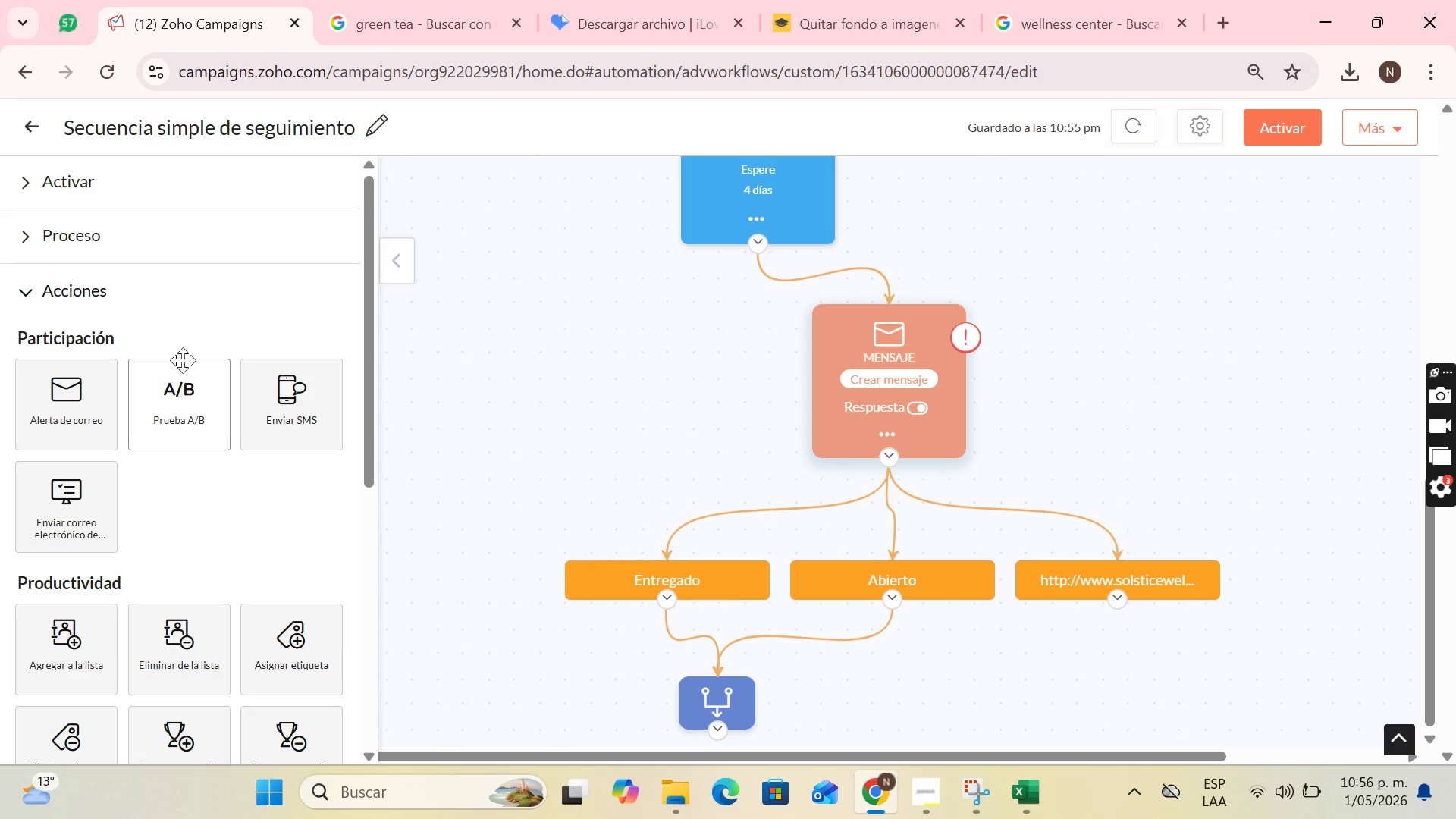 
scroll: coordinate [77, 417], scroll_direction: down, amount: 4.0
 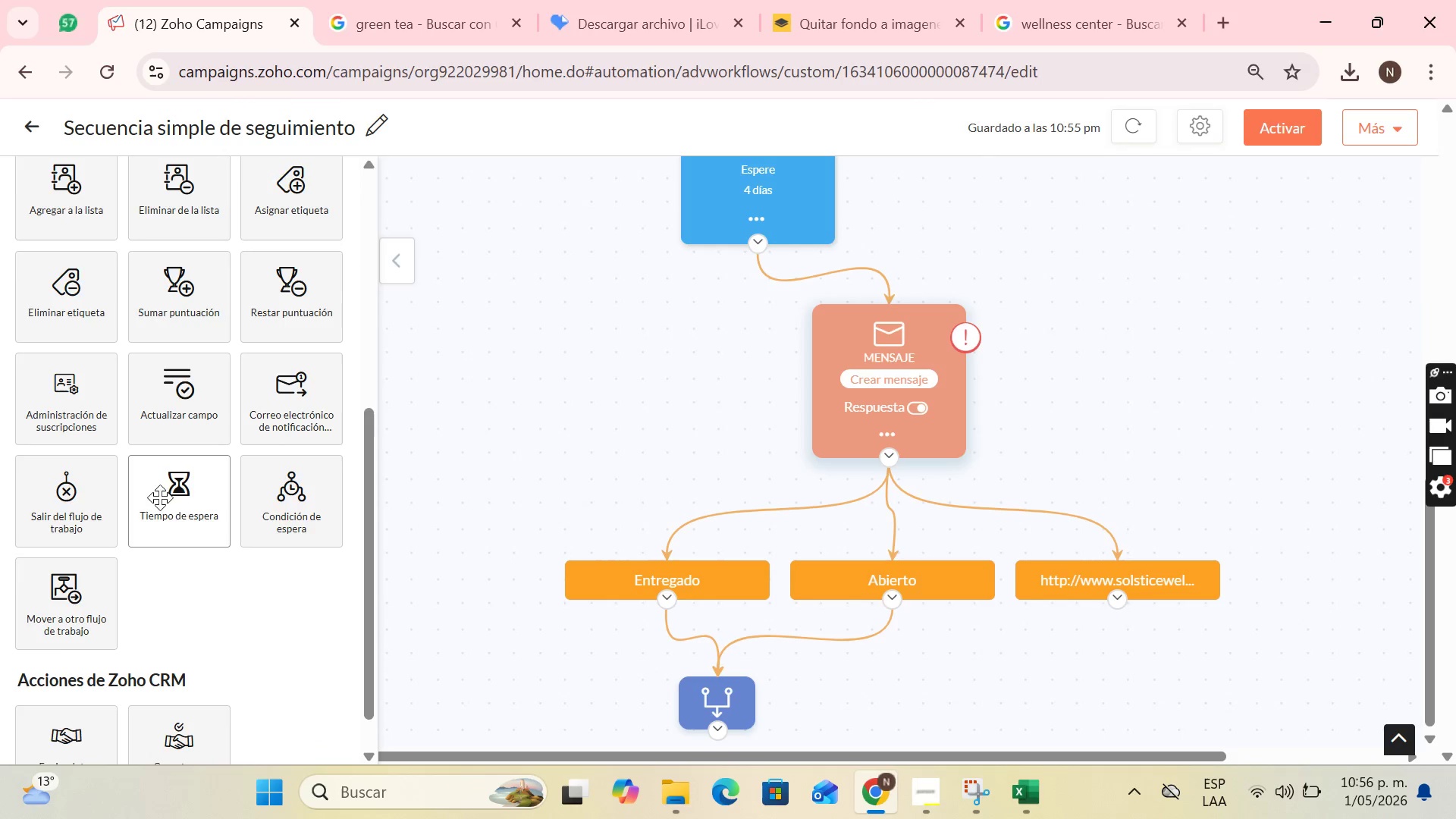 
left_click_drag(start_coordinate=[160, 498], to_coordinate=[627, 667])